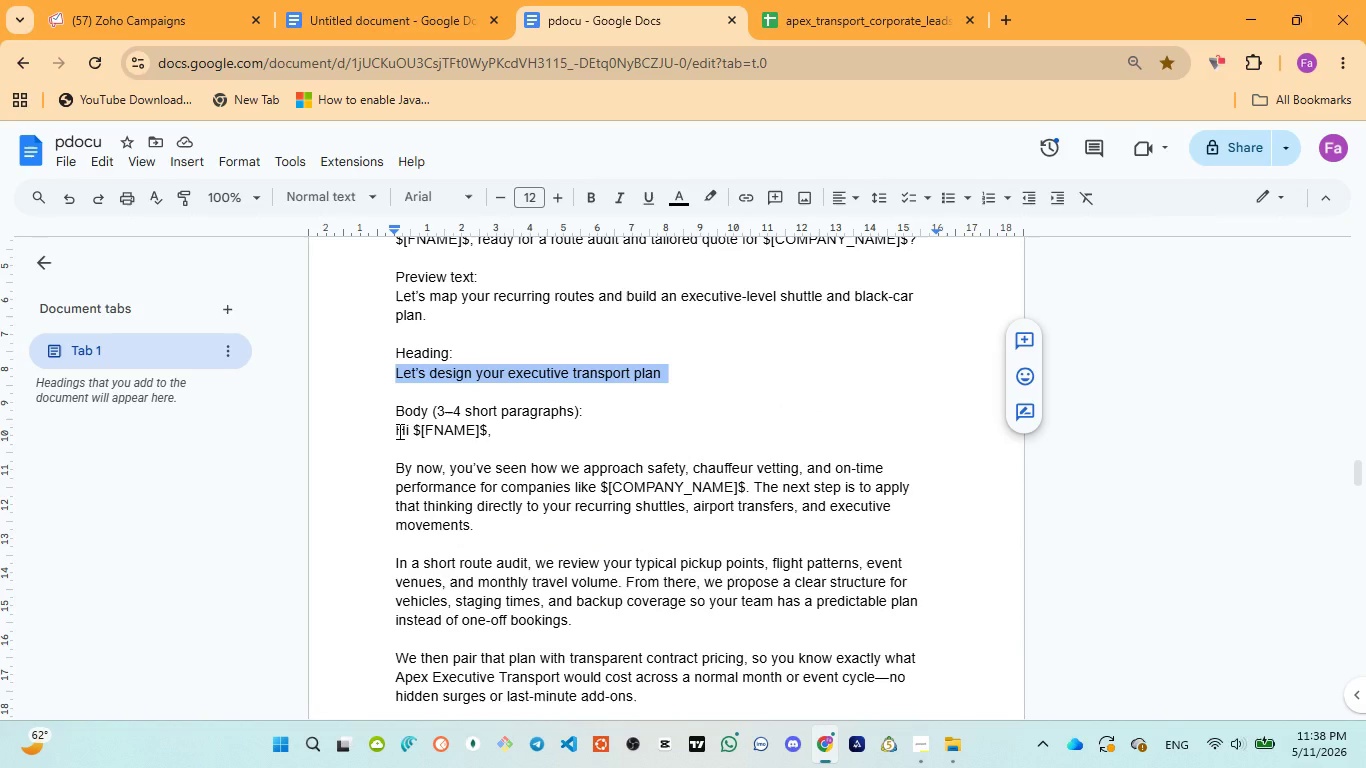 
left_click_drag(start_coordinate=[398, 431], to_coordinate=[796, 553])
 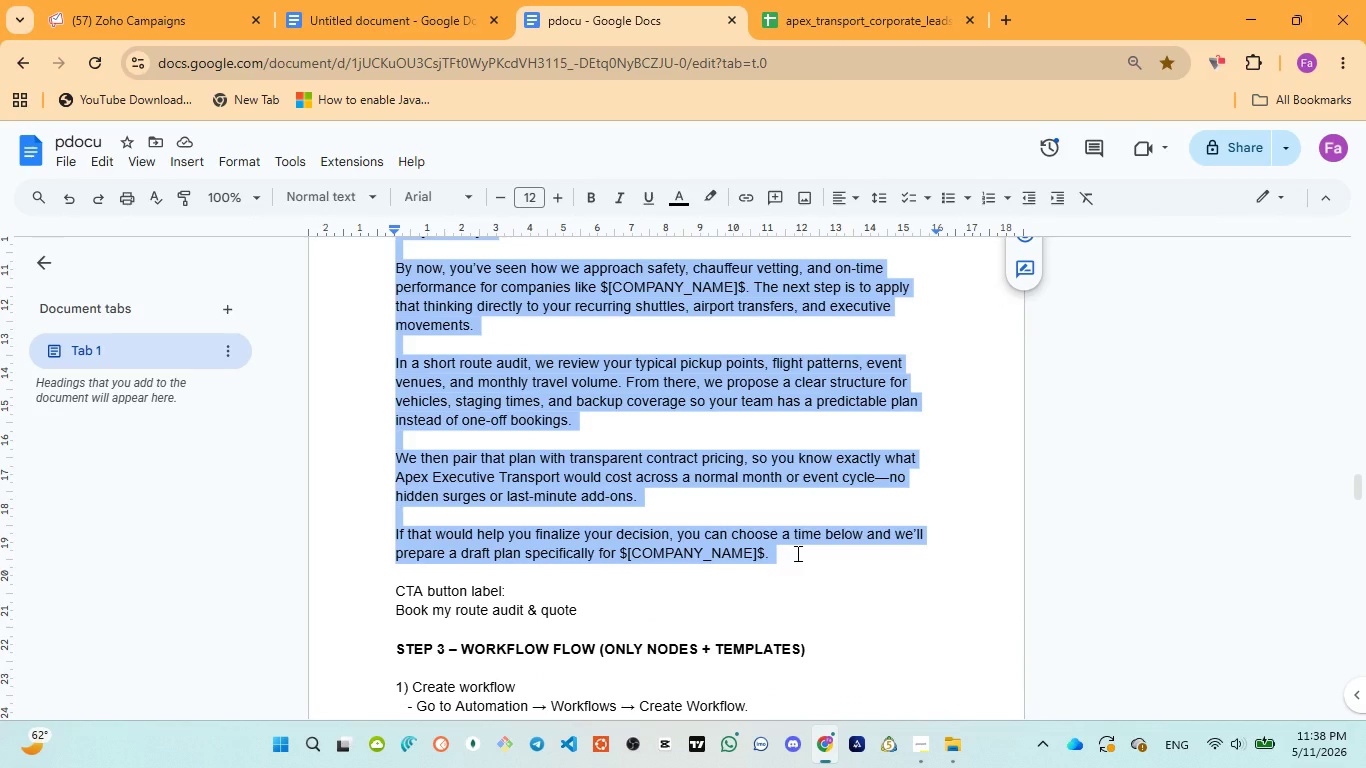 
scroll: coordinate [490, 587], scroll_direction: down, amount: 2.0
 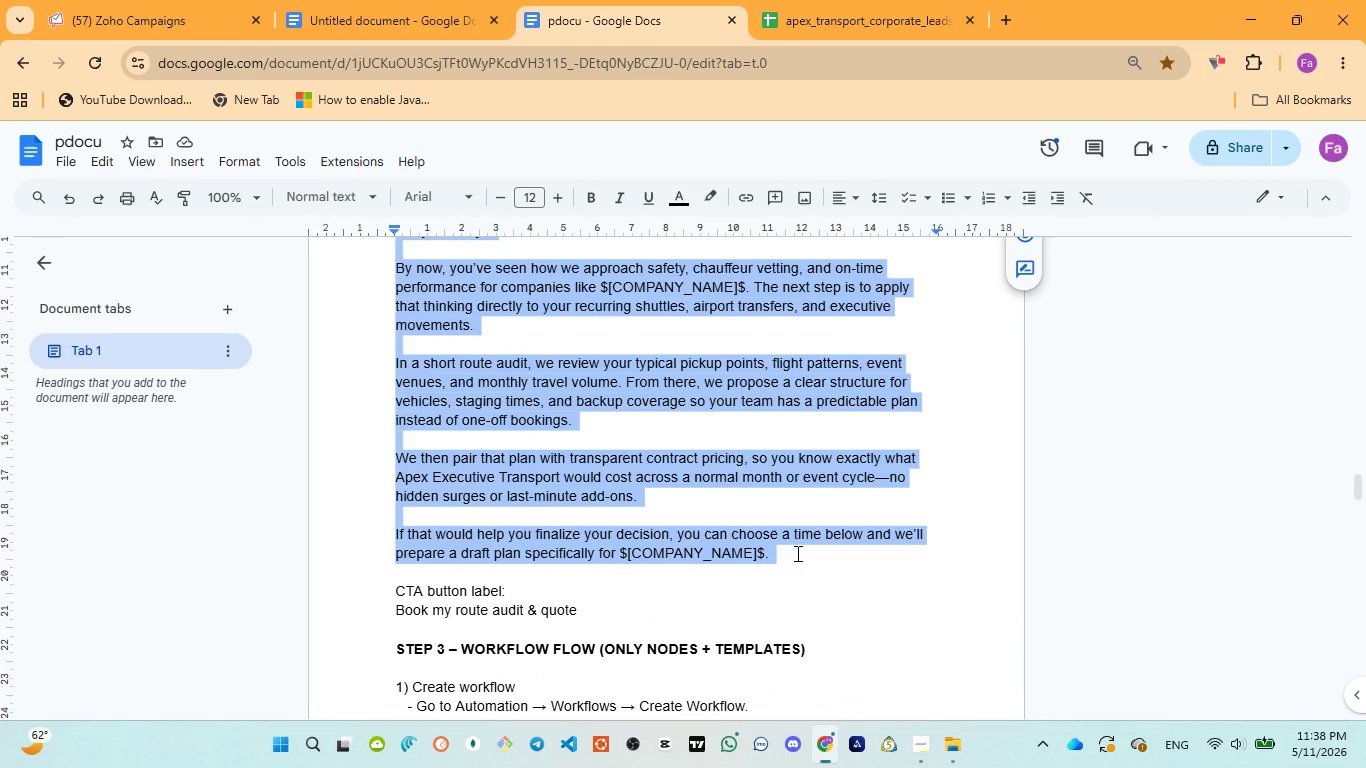 
key(Control+C)
 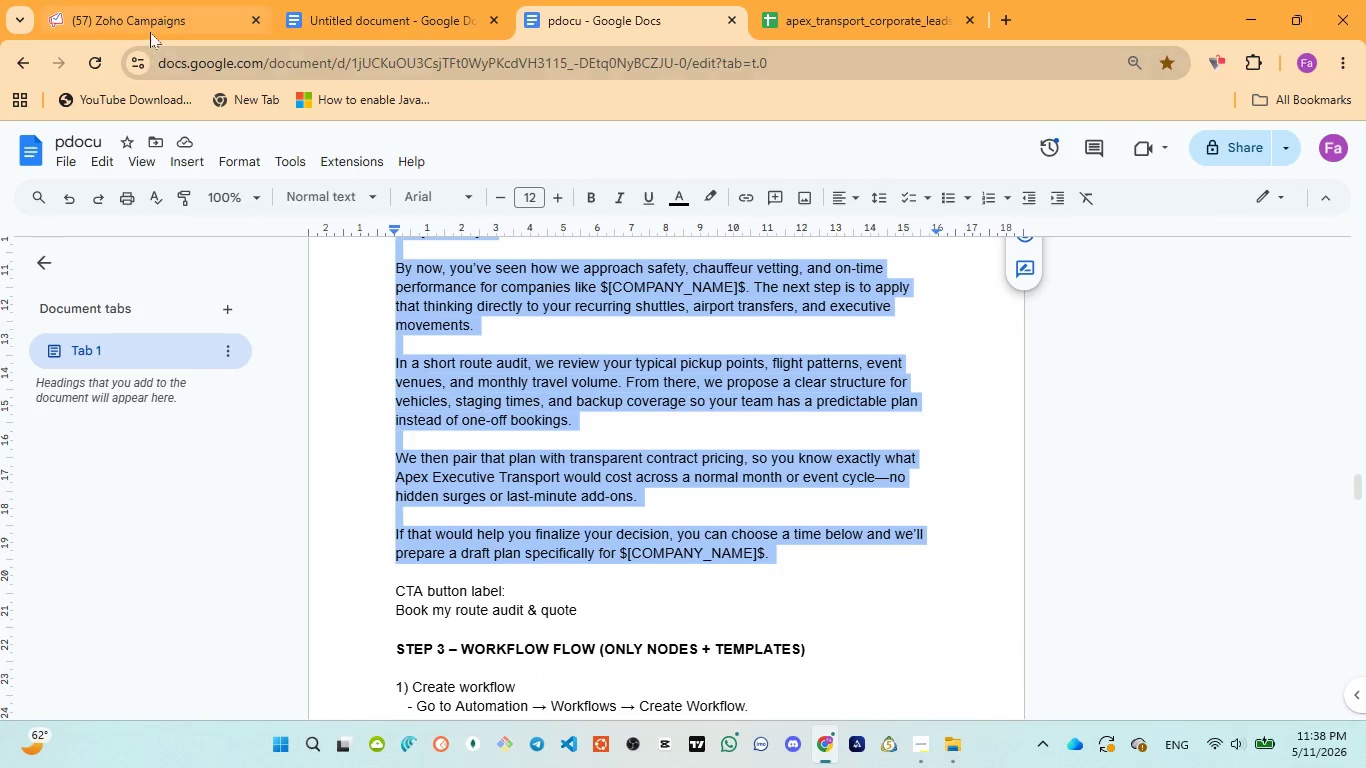 
left_click([150, 31])
 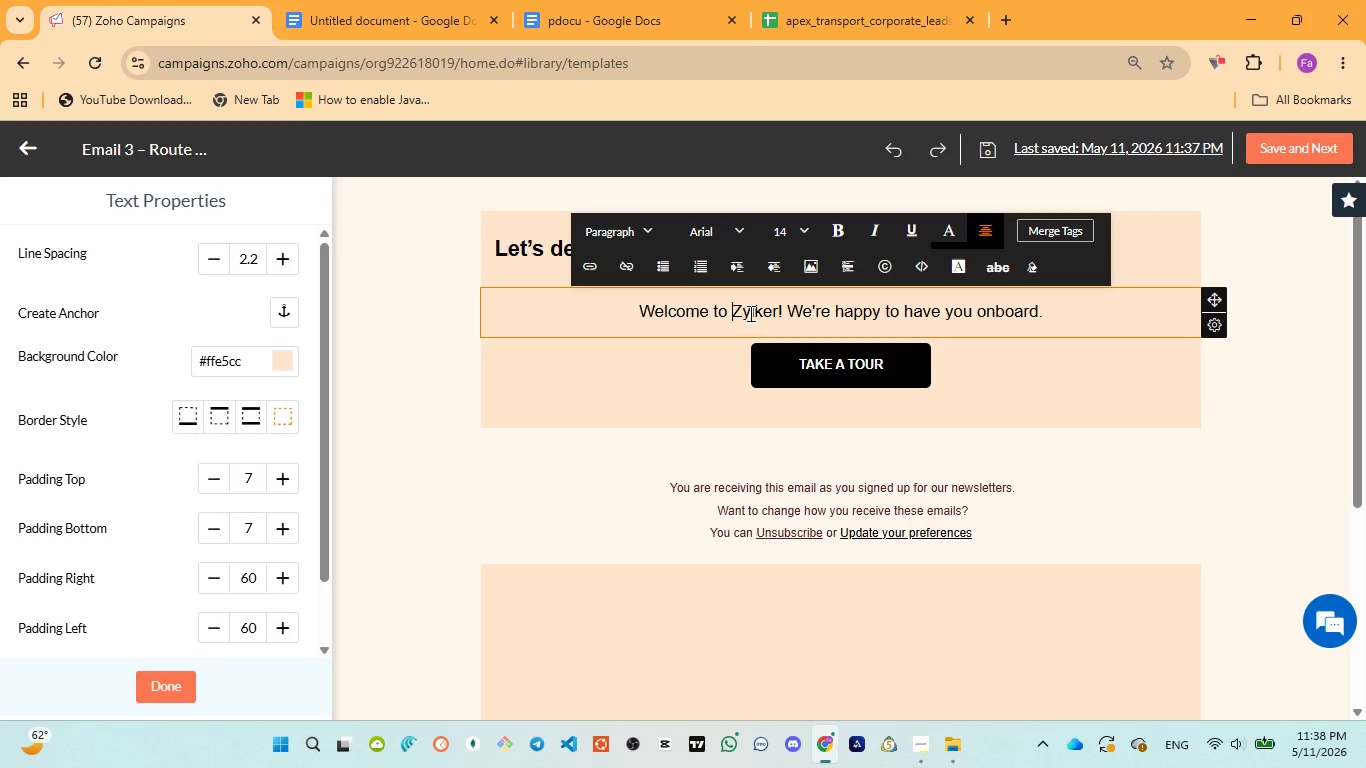 
left_click([749, 313])
 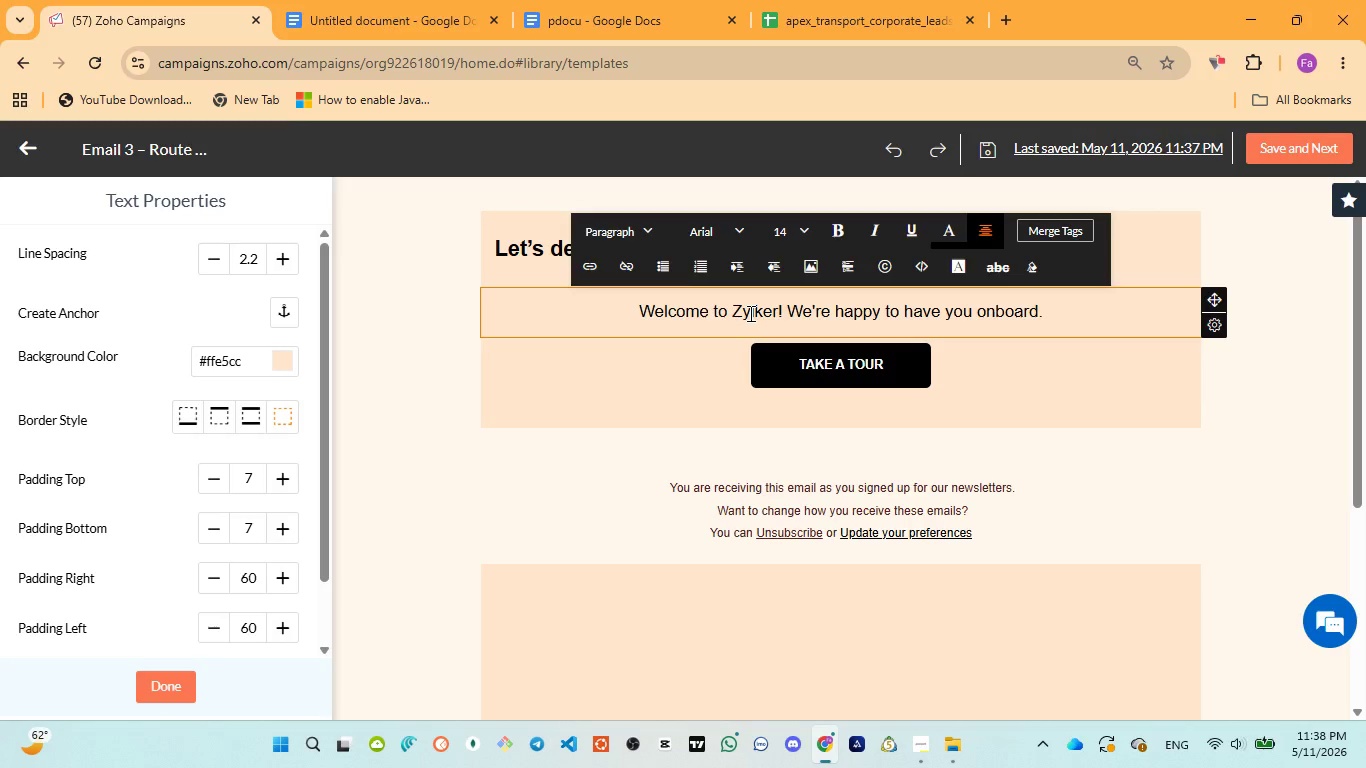 
key(Control+A)
 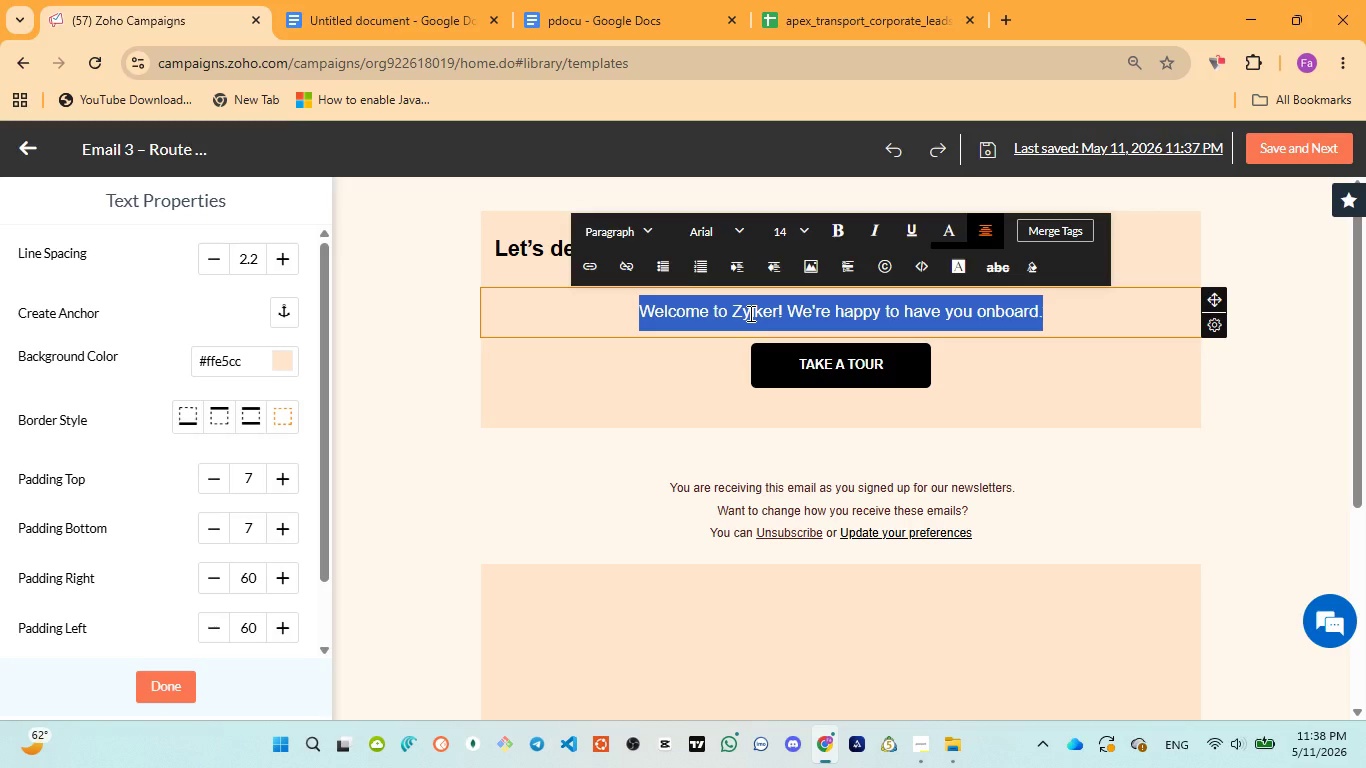 
key(Control+V)
 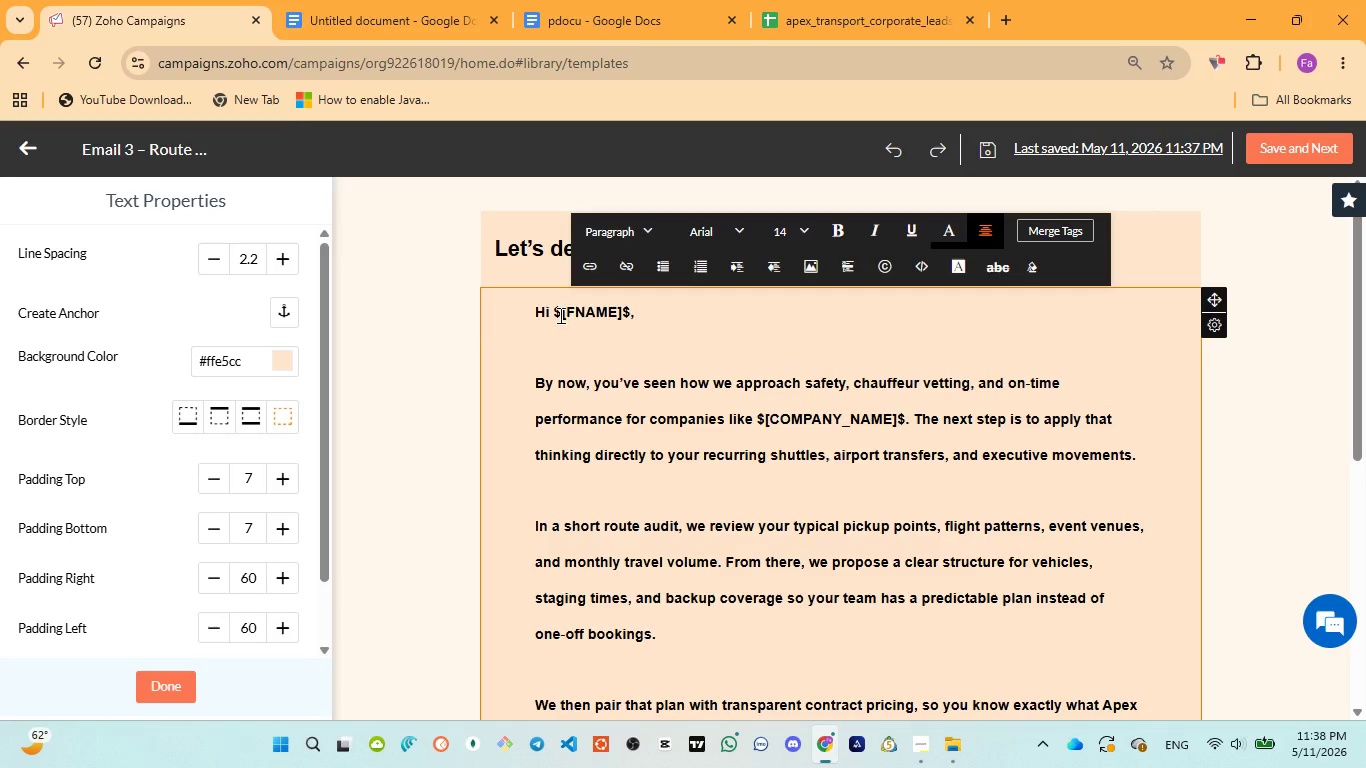 
left_click_drag(start_coordinate=[554, 311], to_coordinate=[628, 307])
 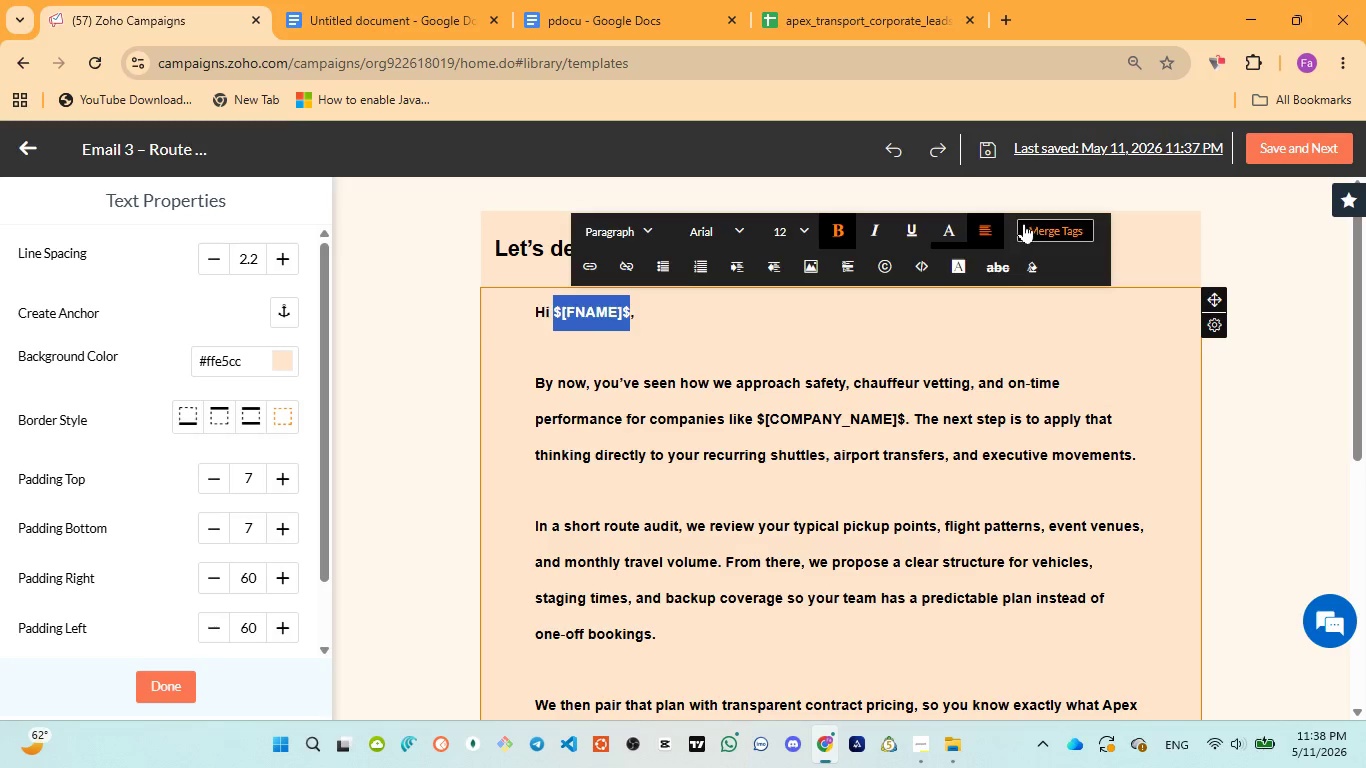 
left_click([1025, 224])
 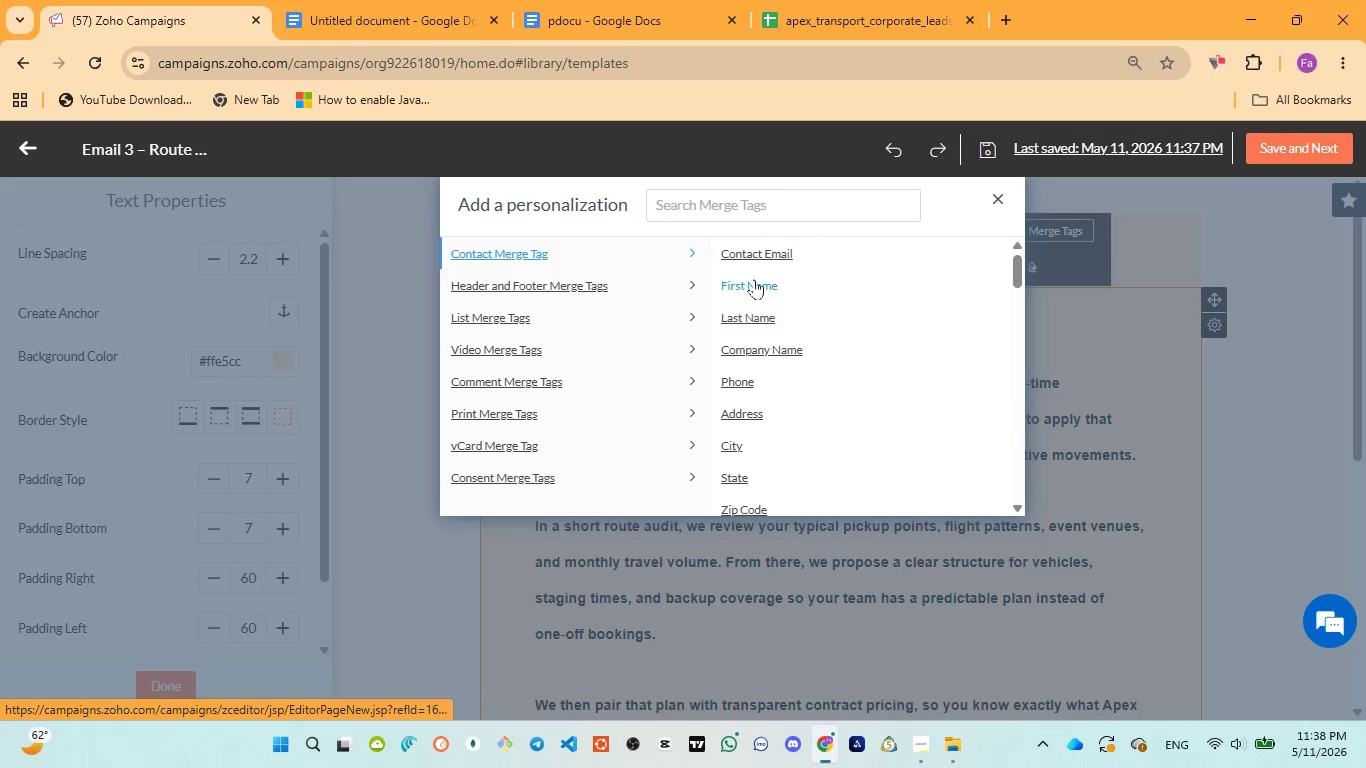 
left_click([754, 279])
 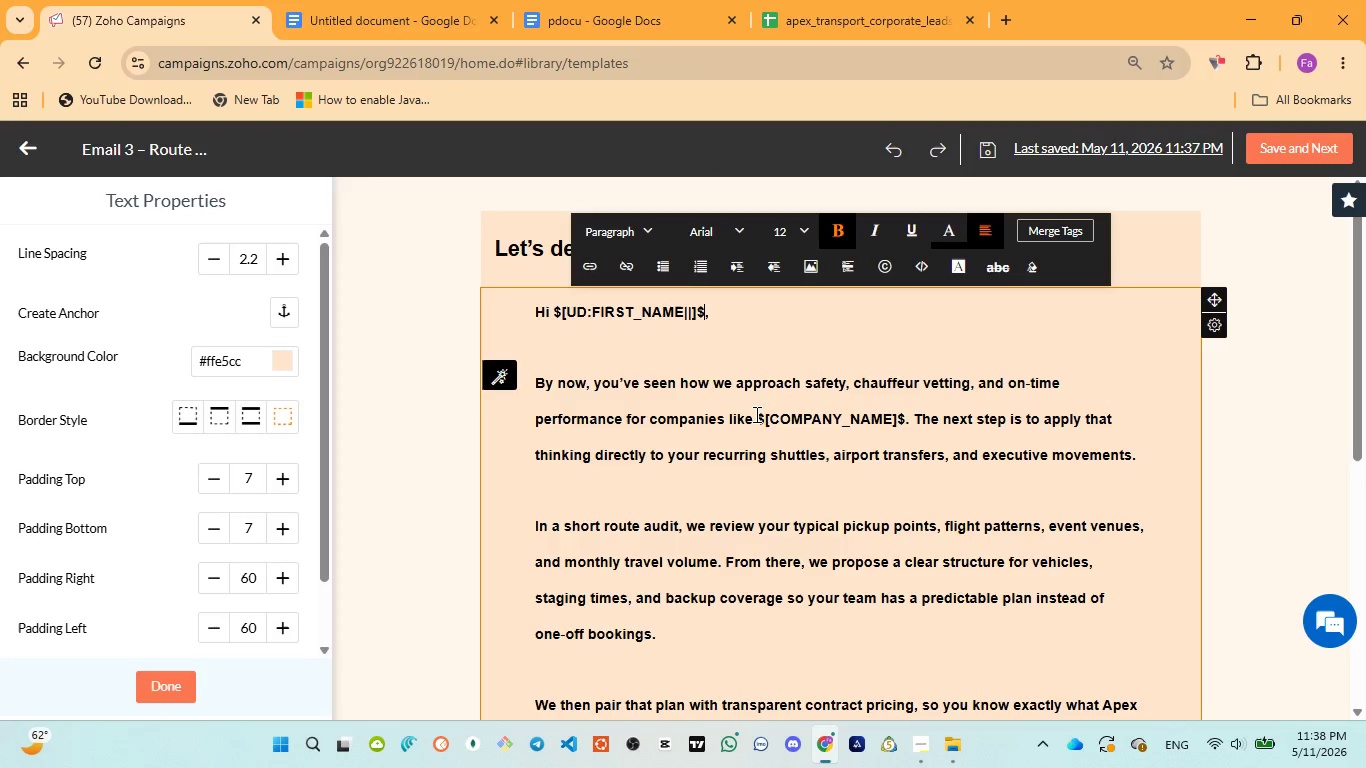 
left_click_drag(start_coordinate=[755, 419], to_coordinate=[902, 420])
 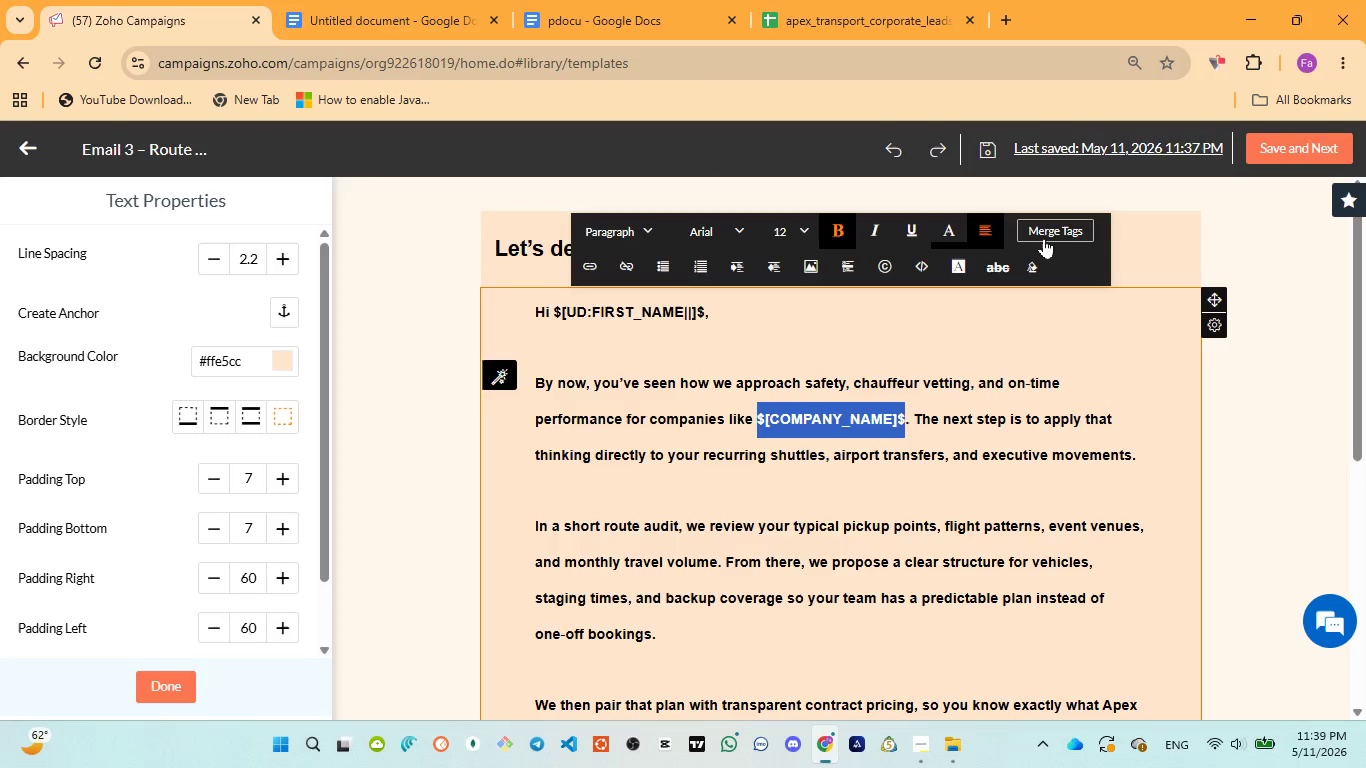 
left_click([1052, 229])
 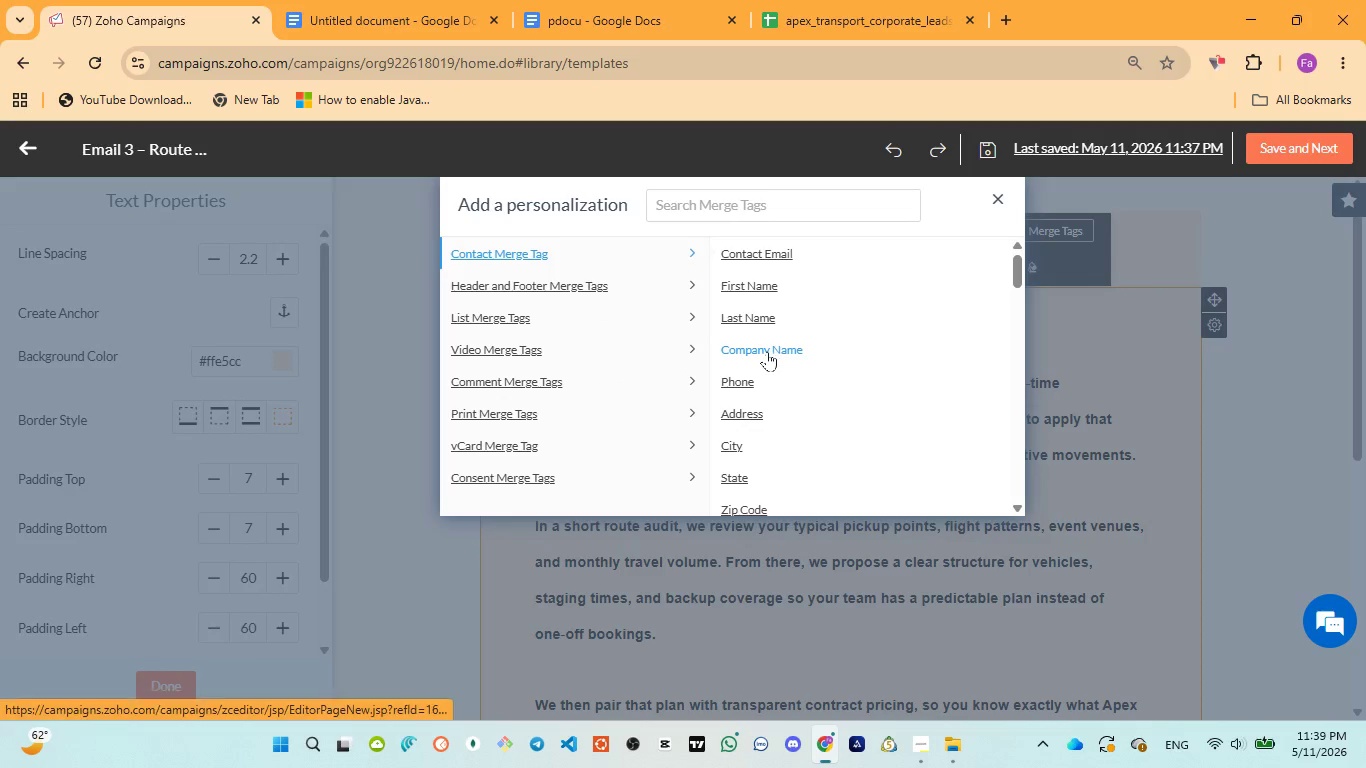 
left_click([768, 349])
 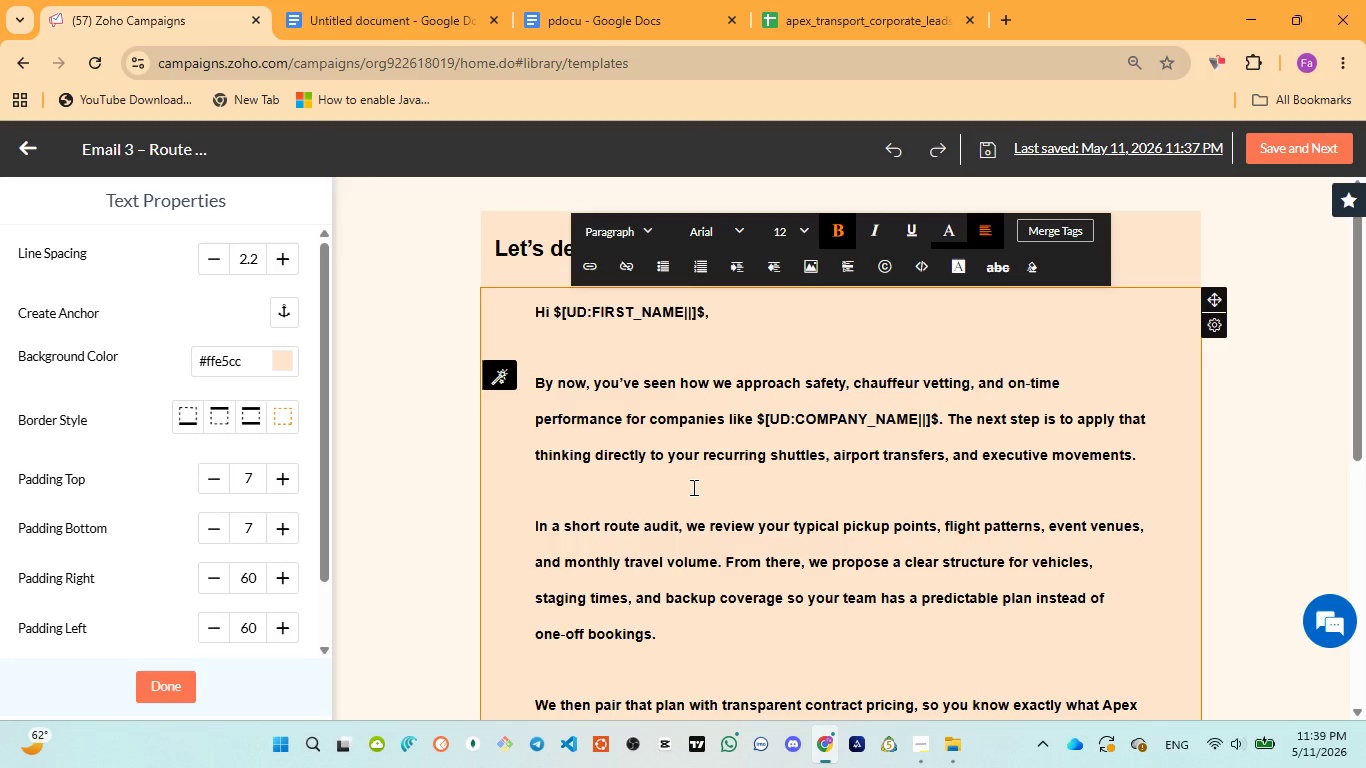 
scroll: coordinate [730, 511], scroll_direction: down, amount: 4.0
 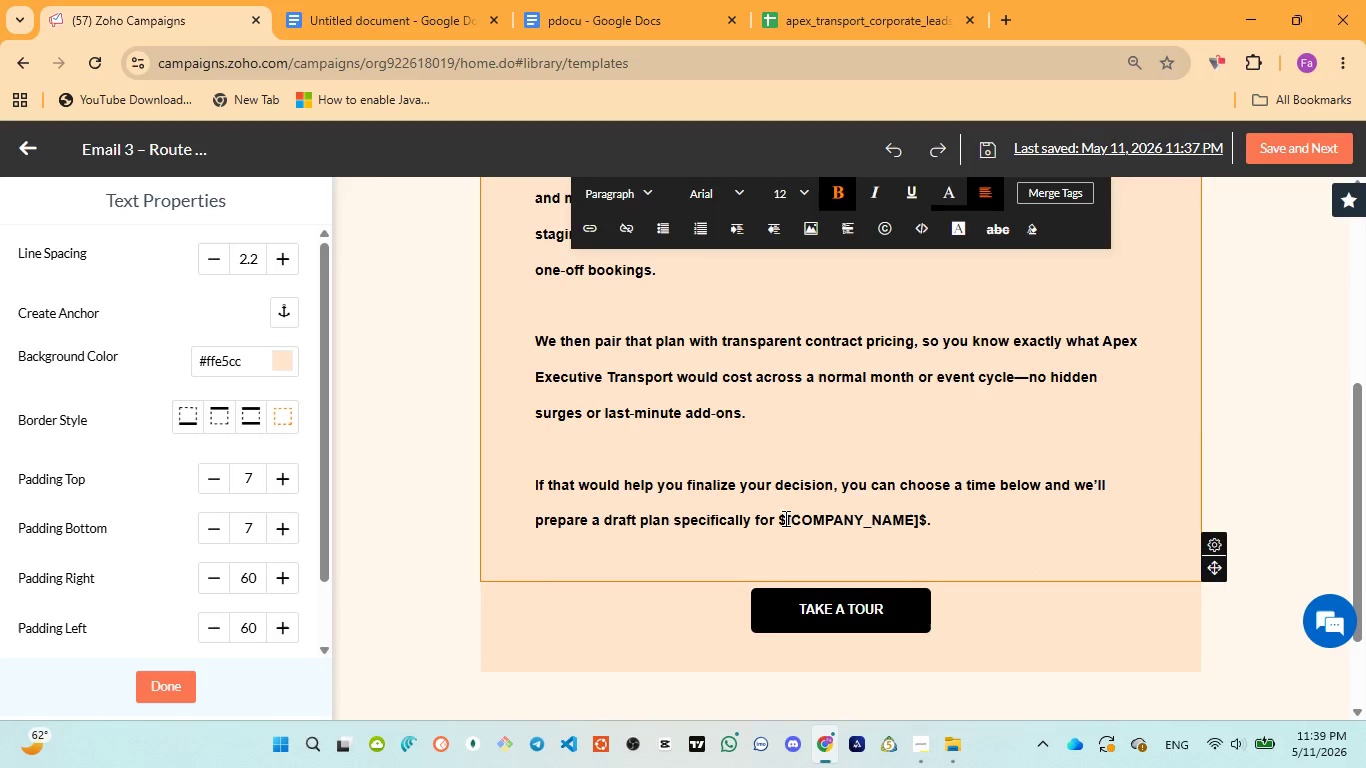 
left_click_drag(start_coordinate=[780, 512], to_coordinate=[925, 514])
 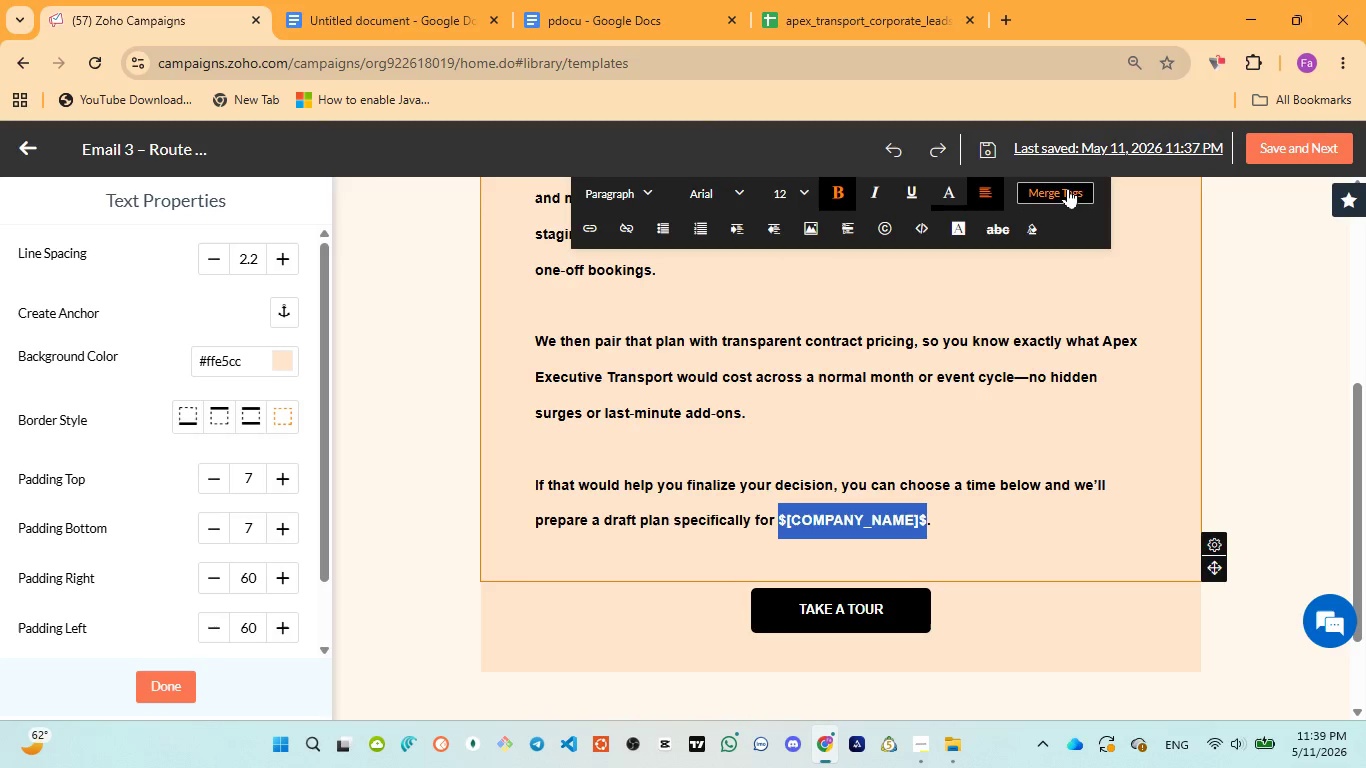 
left_click([1068, 188])
 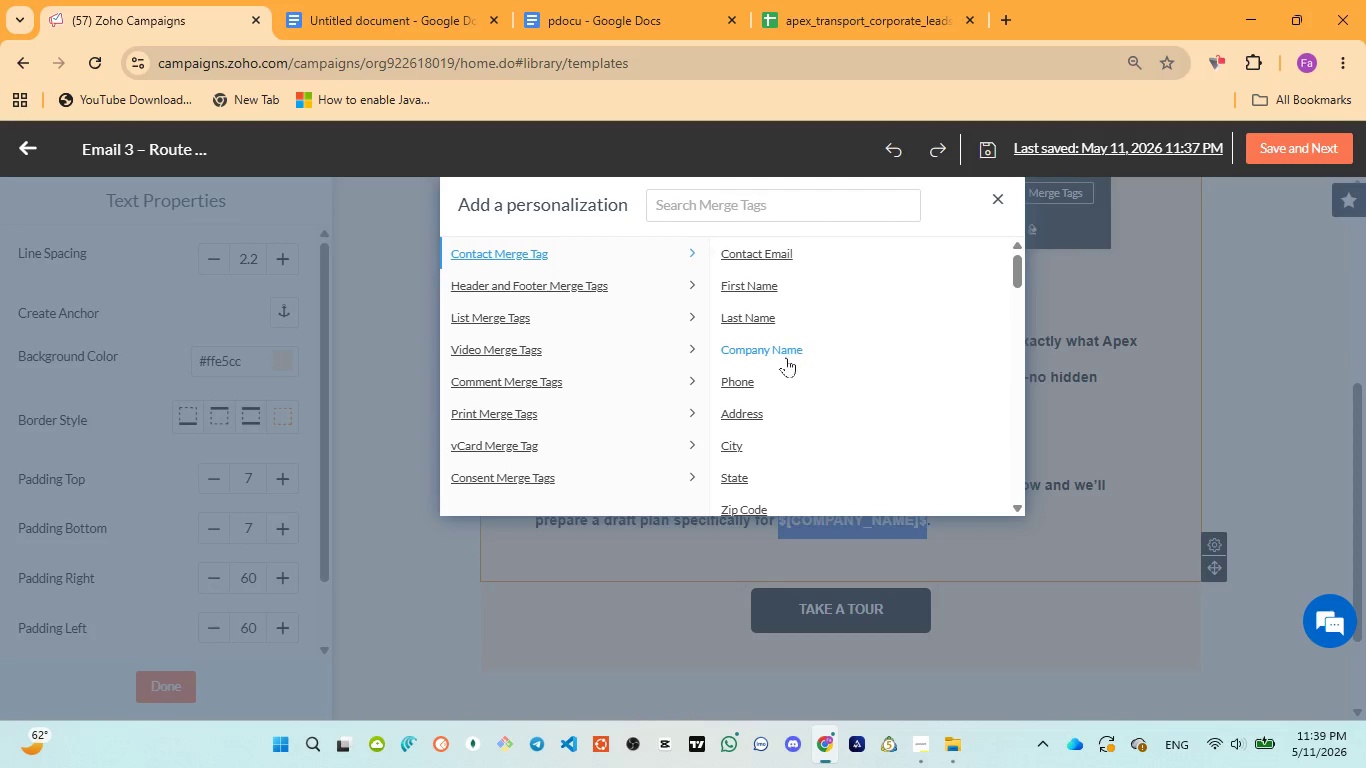 
left_click([786, 345])
 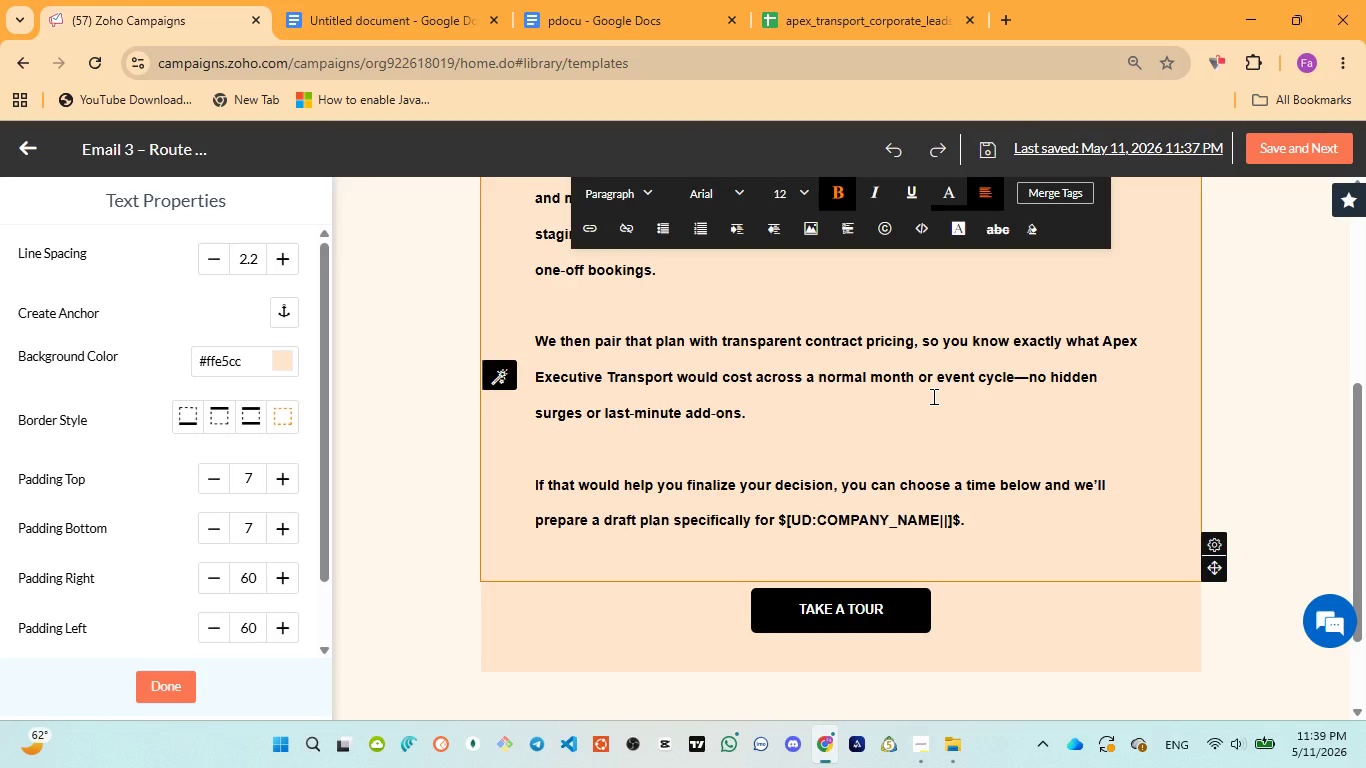 
wait(32.36)
 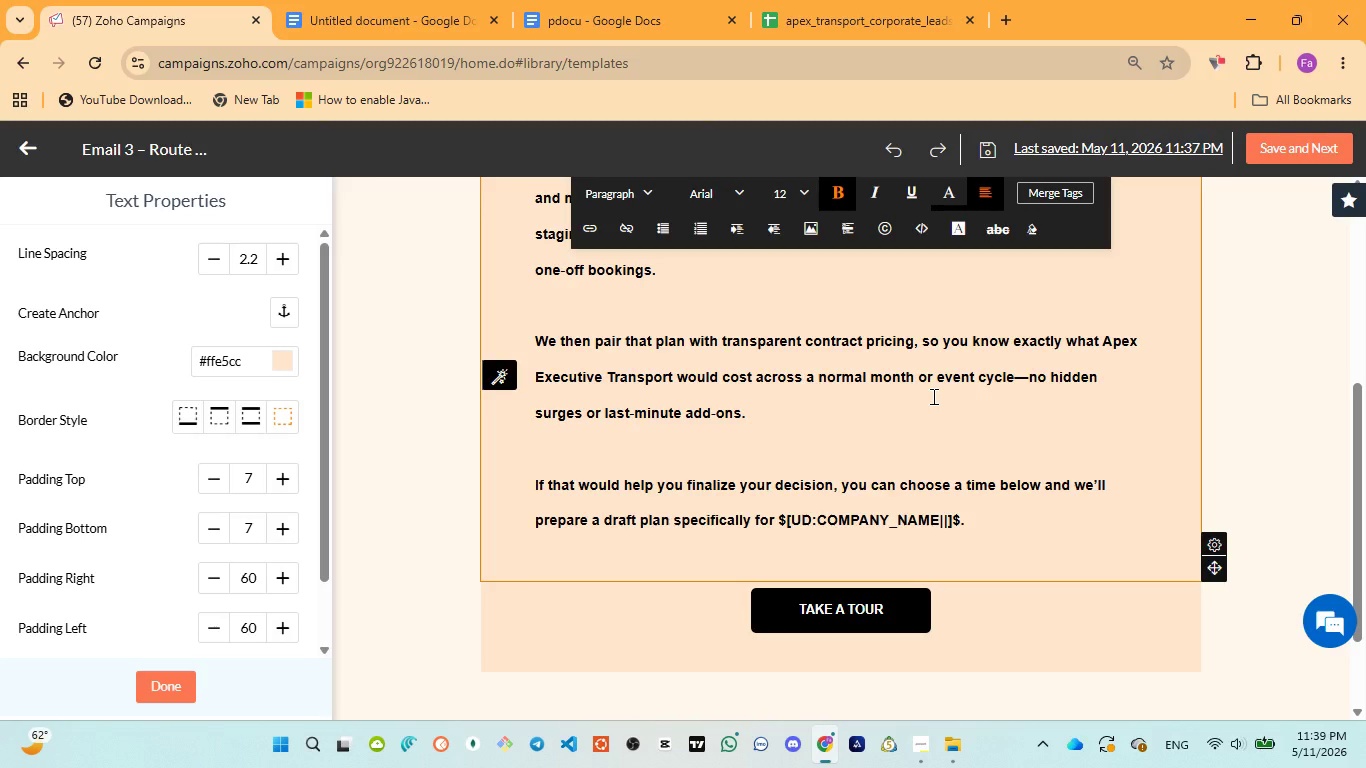 
left_click([916, 641])